 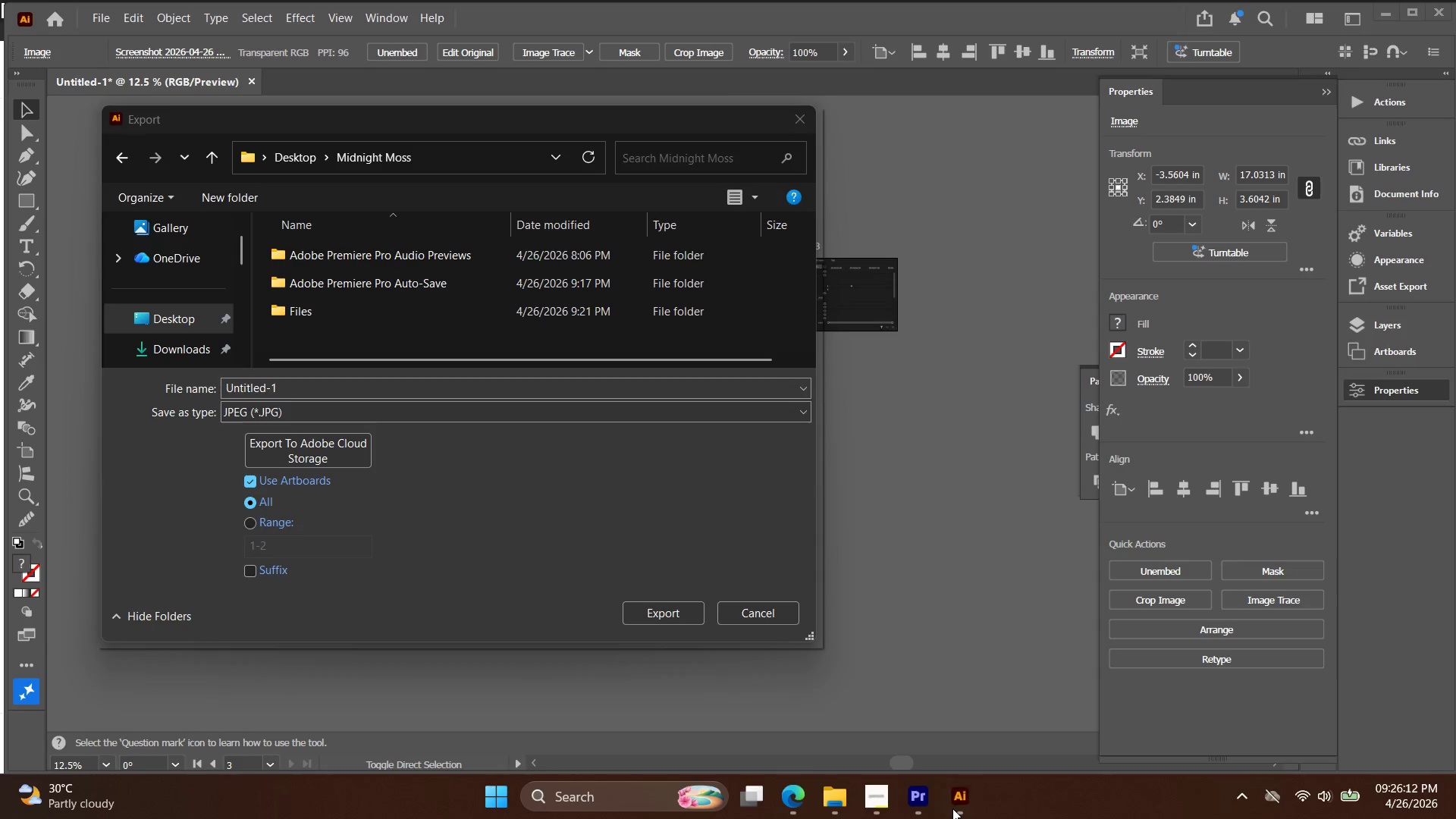 
left_click([331, 383])
 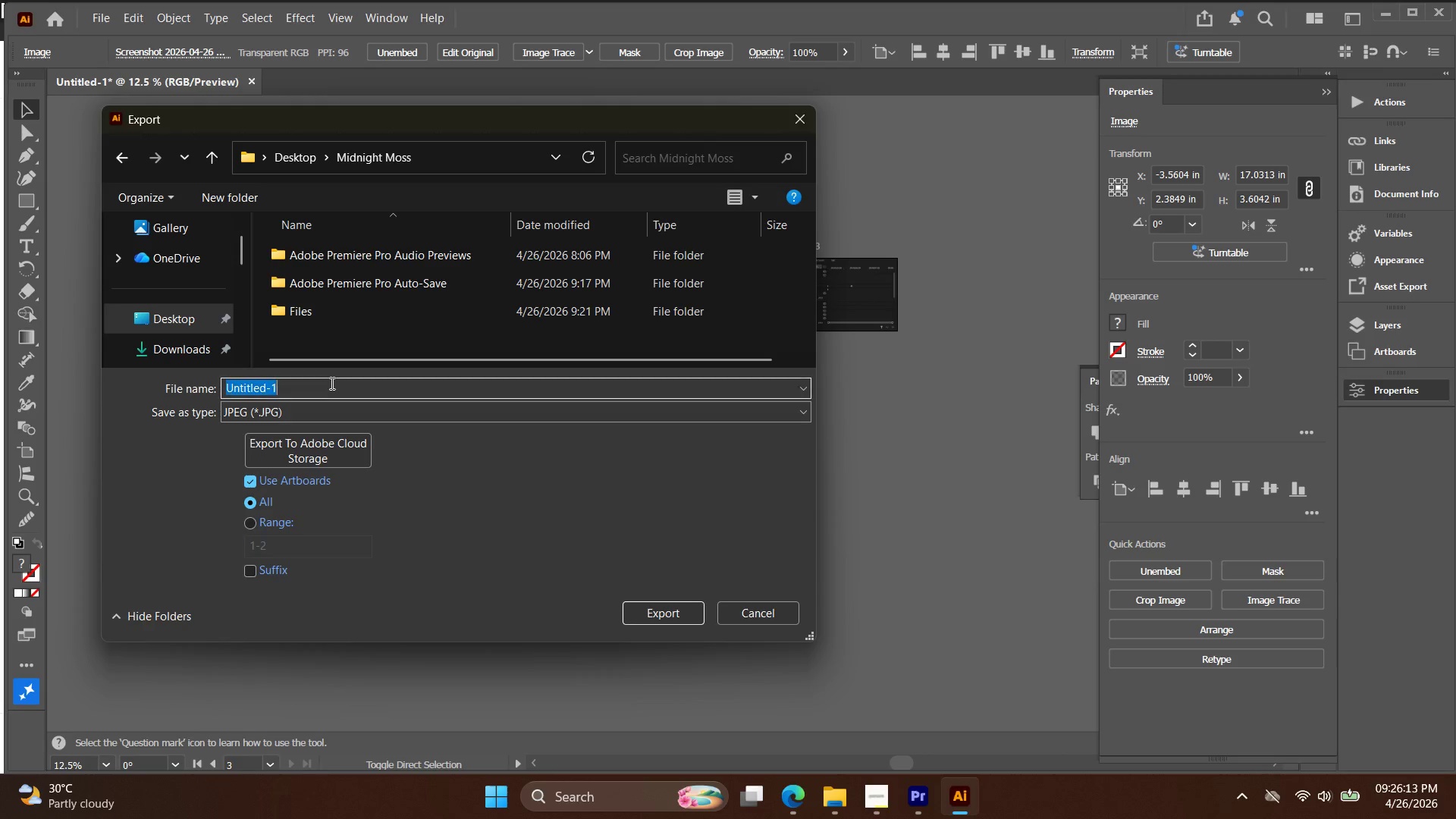 
key(Control+ControlLeft)
 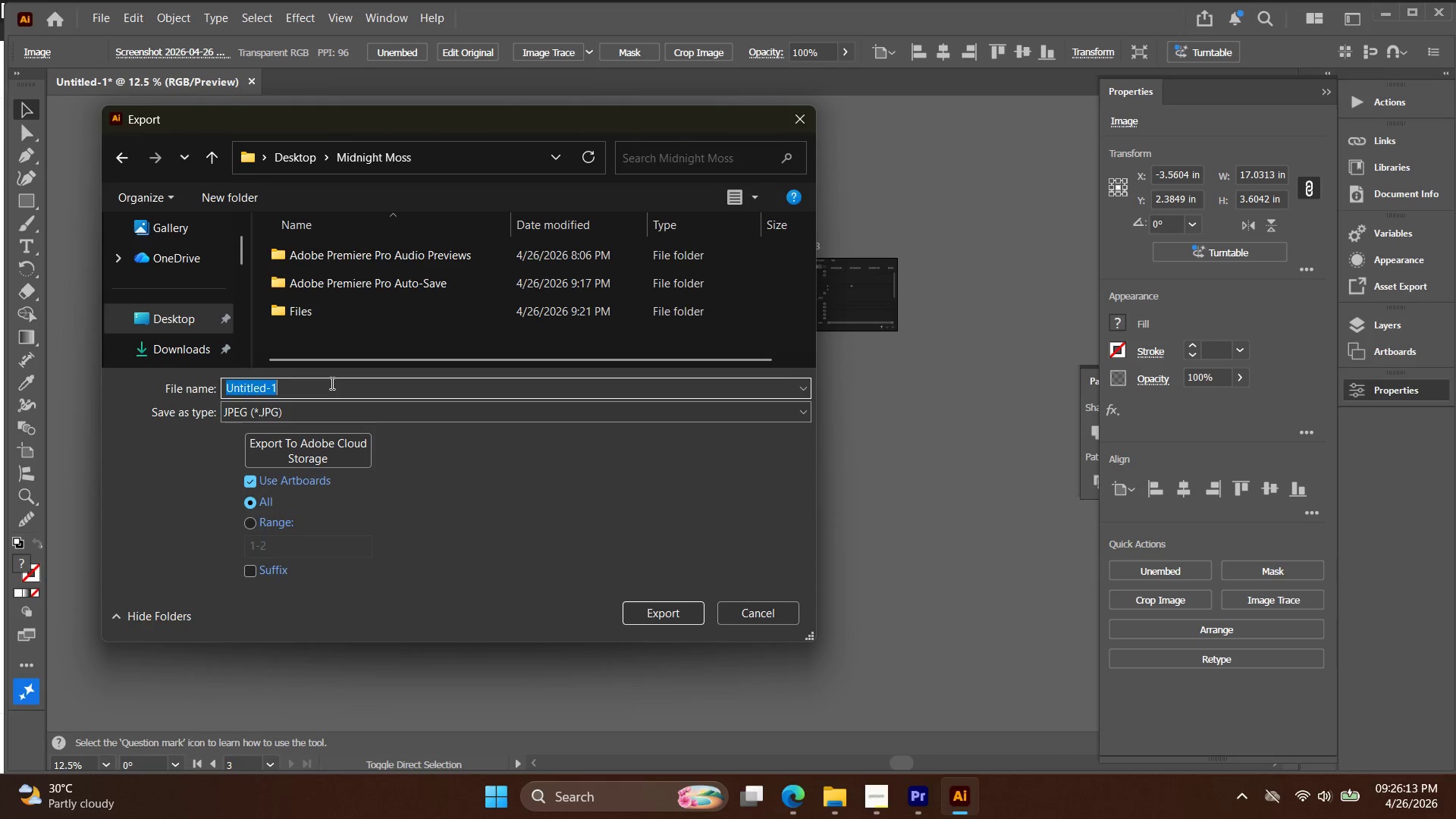 
key(Control+V)
 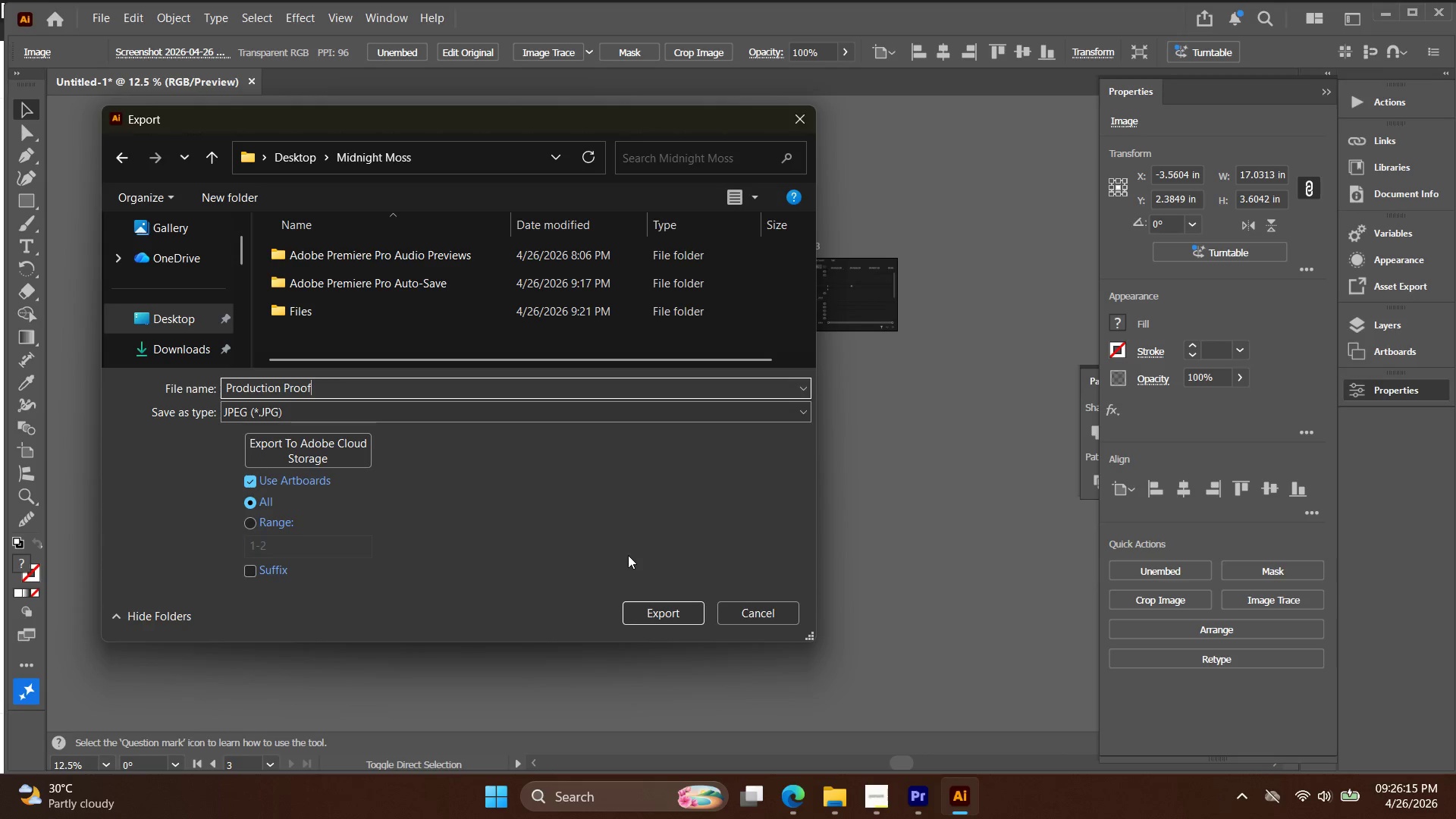 
scroll: coordinate [480, 327], scroll_direction: down, amount: 1.0
 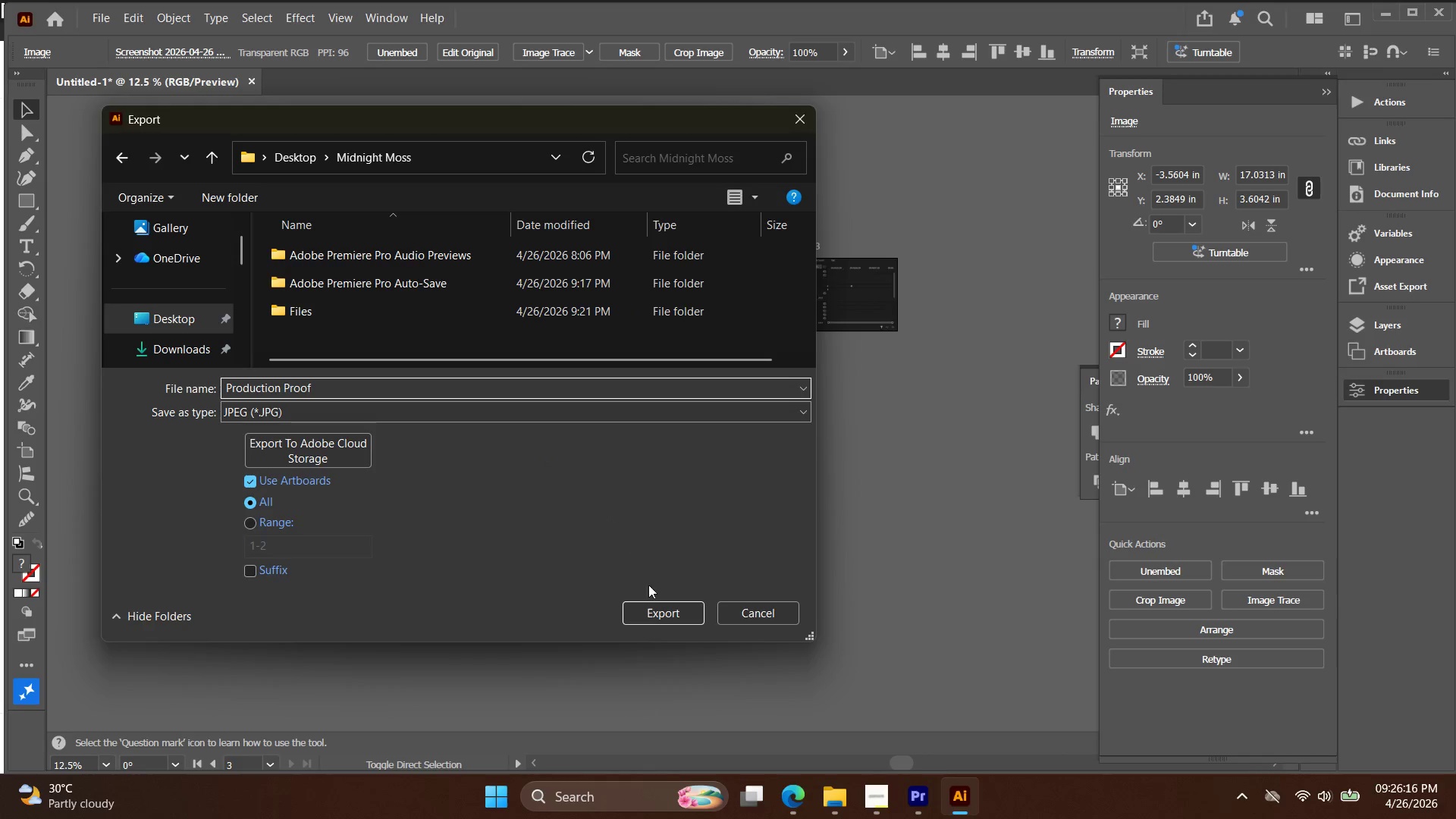 
left_click([664, 617])
 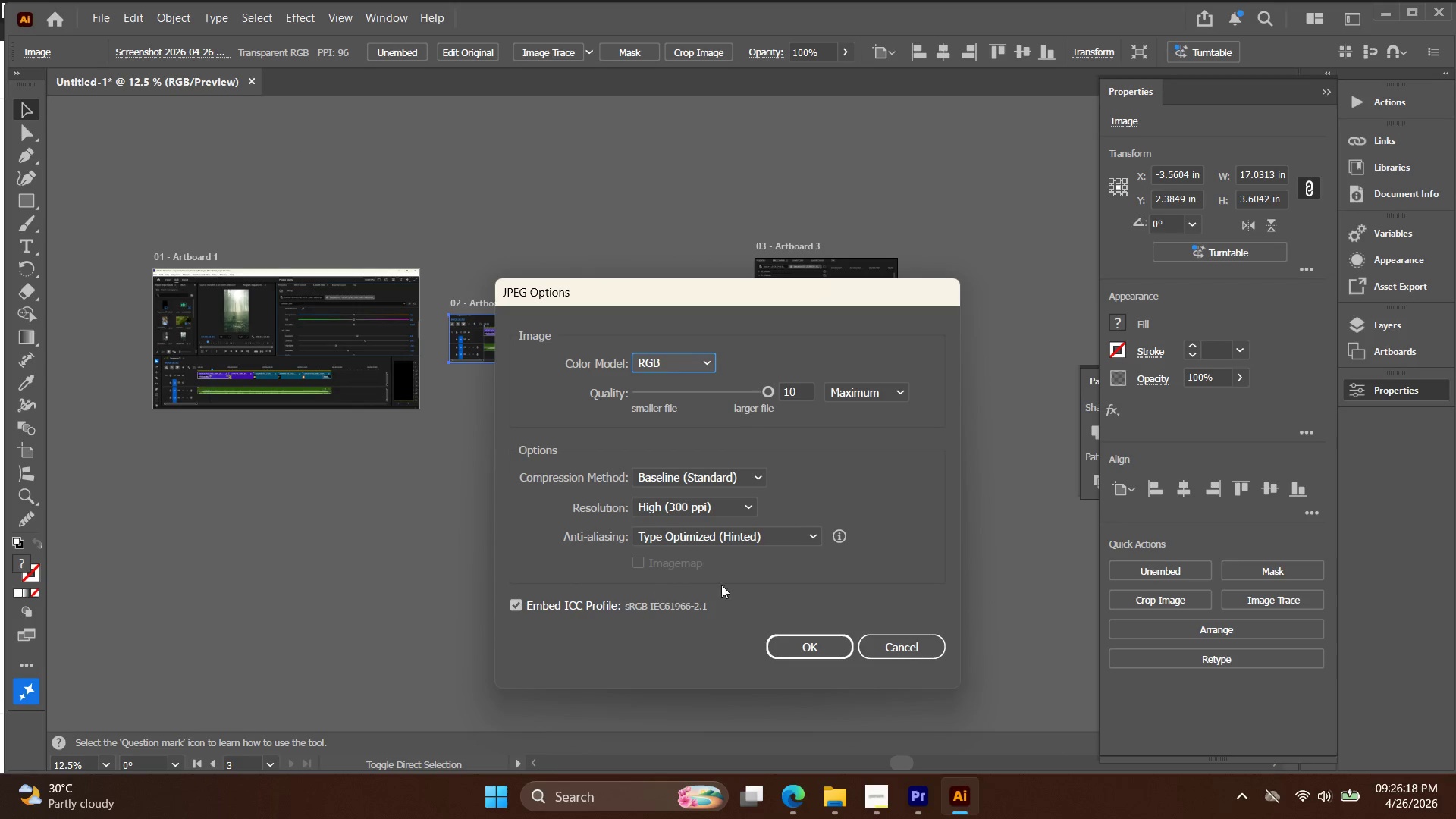 
left_click([809, 642])
 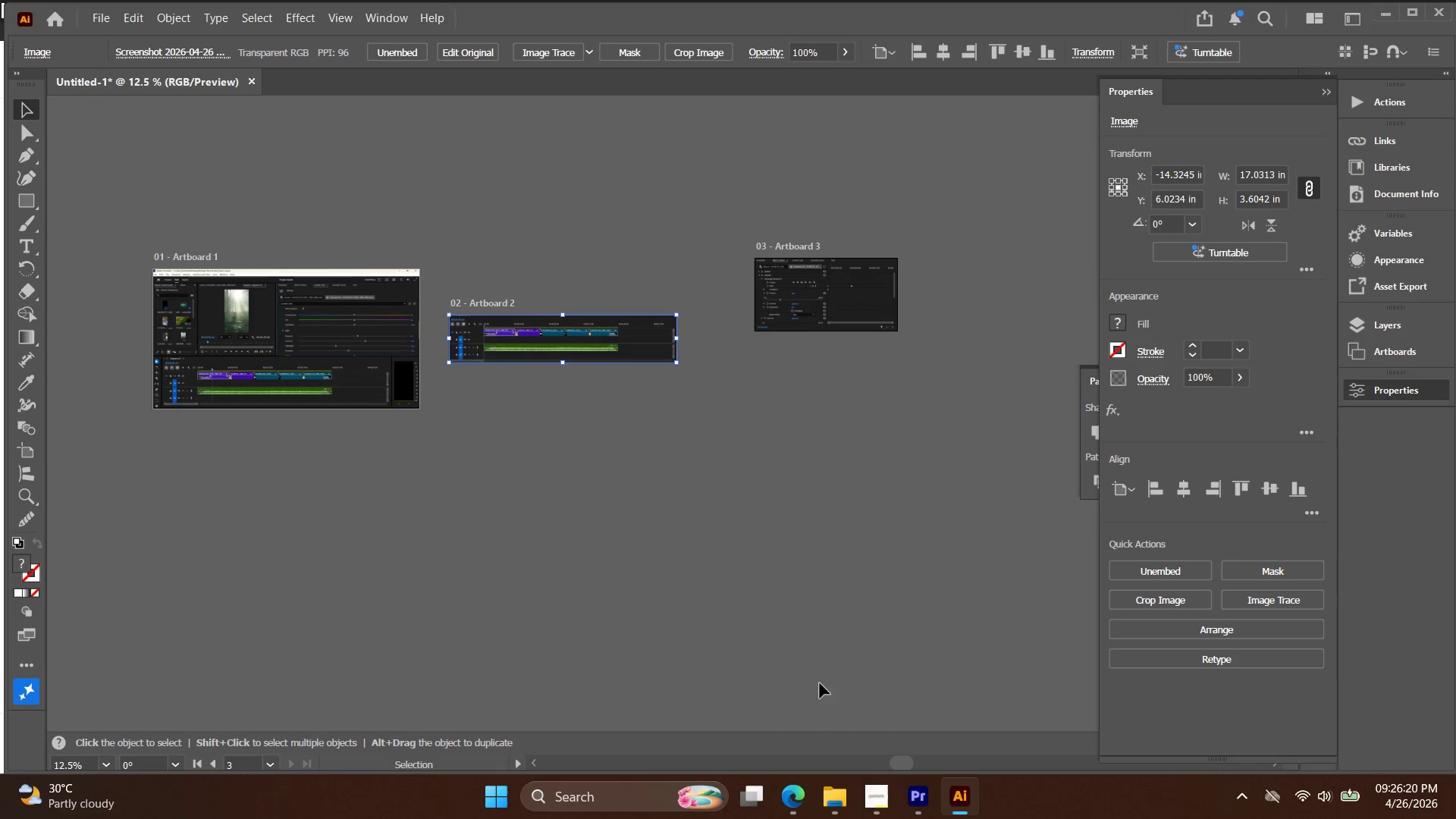 
left_click([793, 794])
 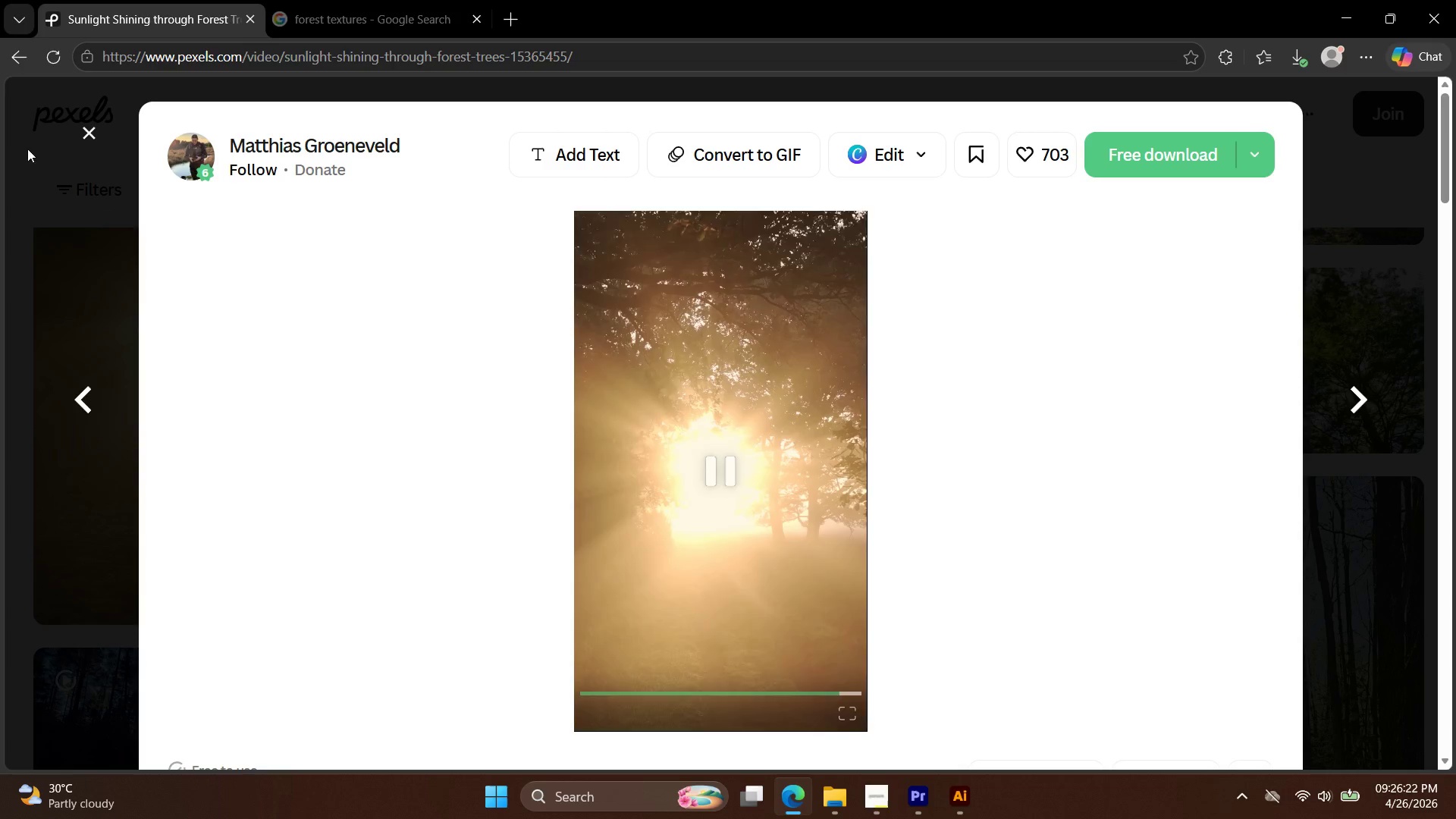 
left_click([98, 135])
 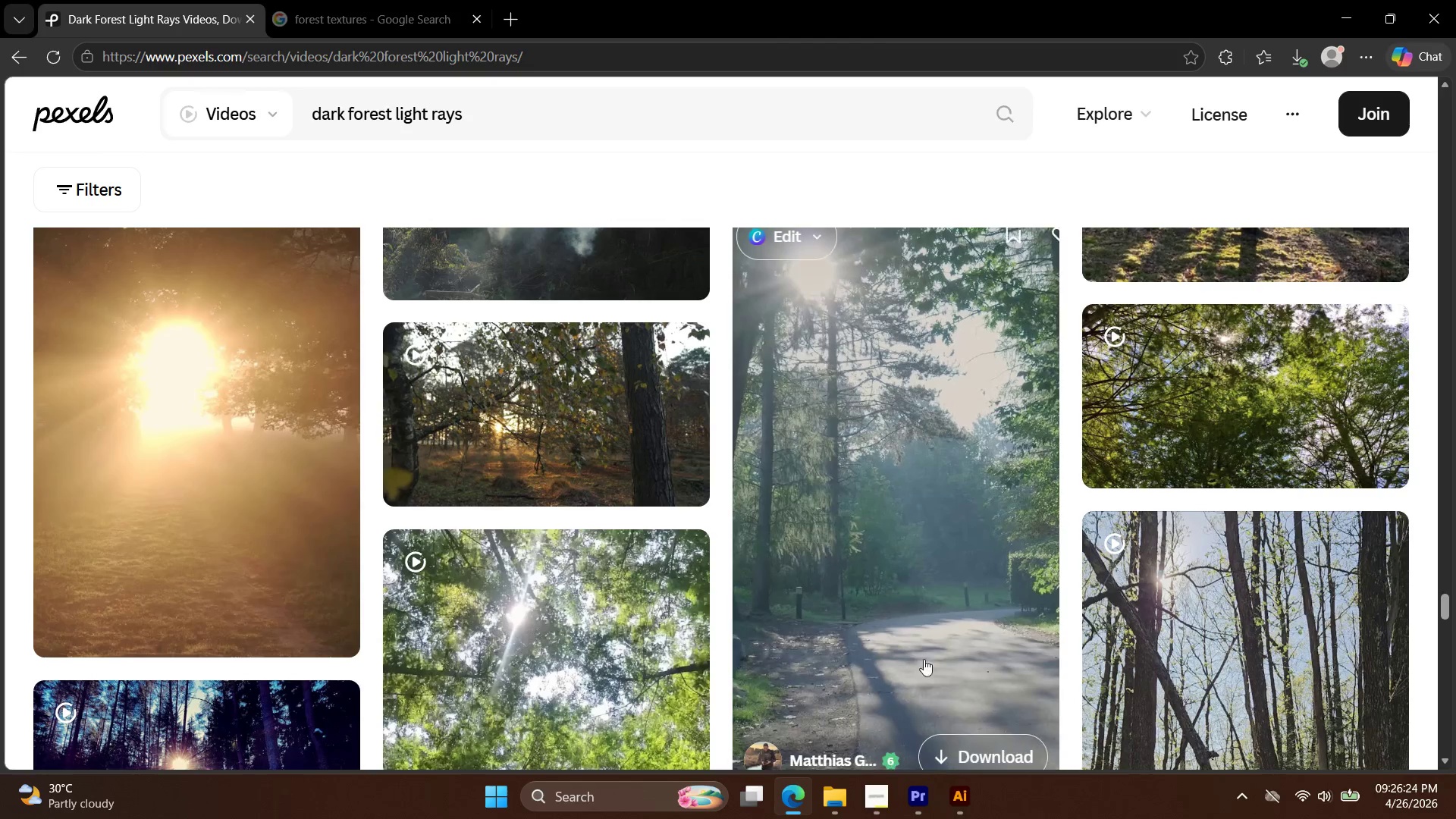 
left_click([961, 789])
 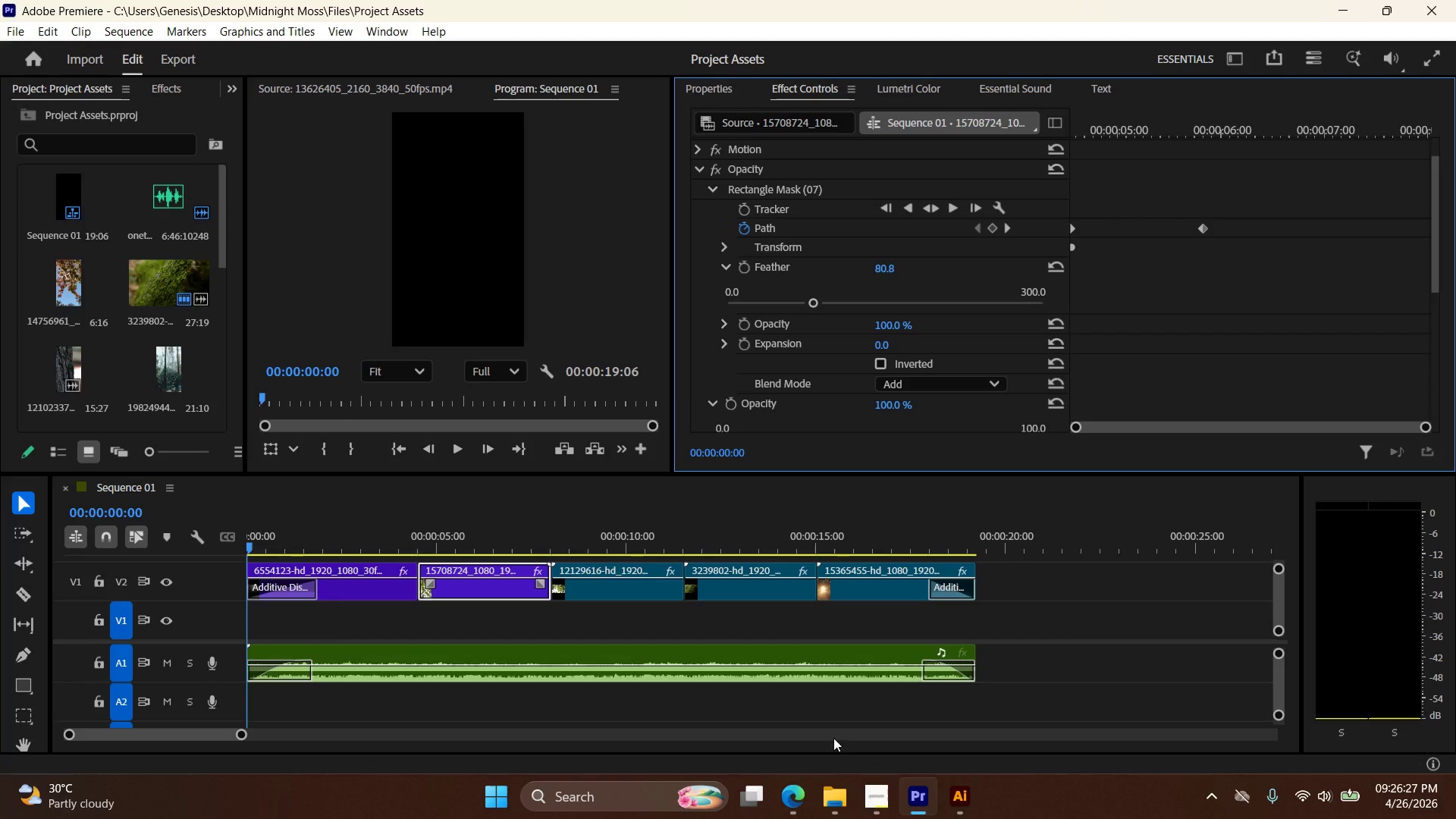 
left_click([14, 33])
 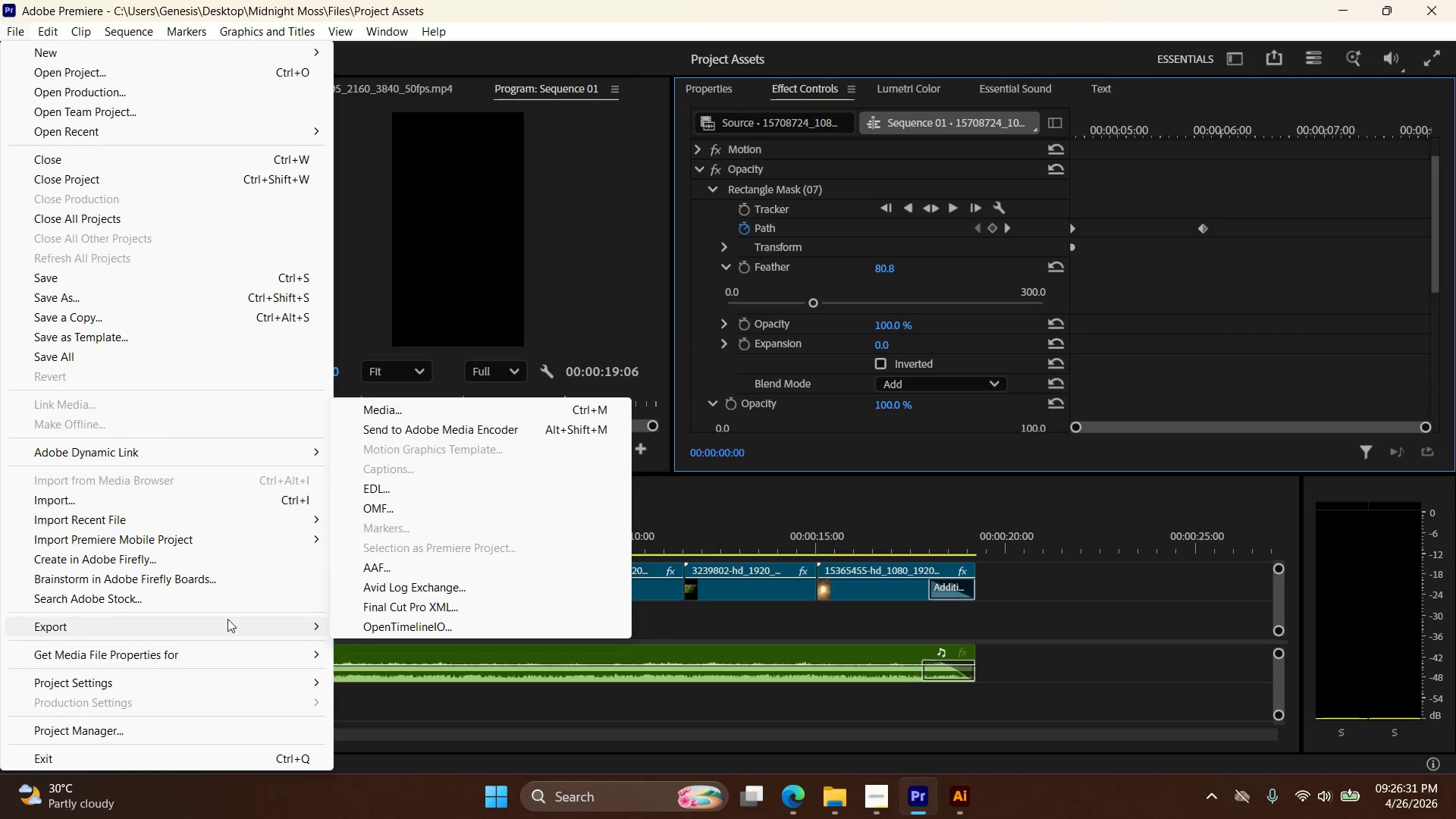 
left_click([421, 407])
 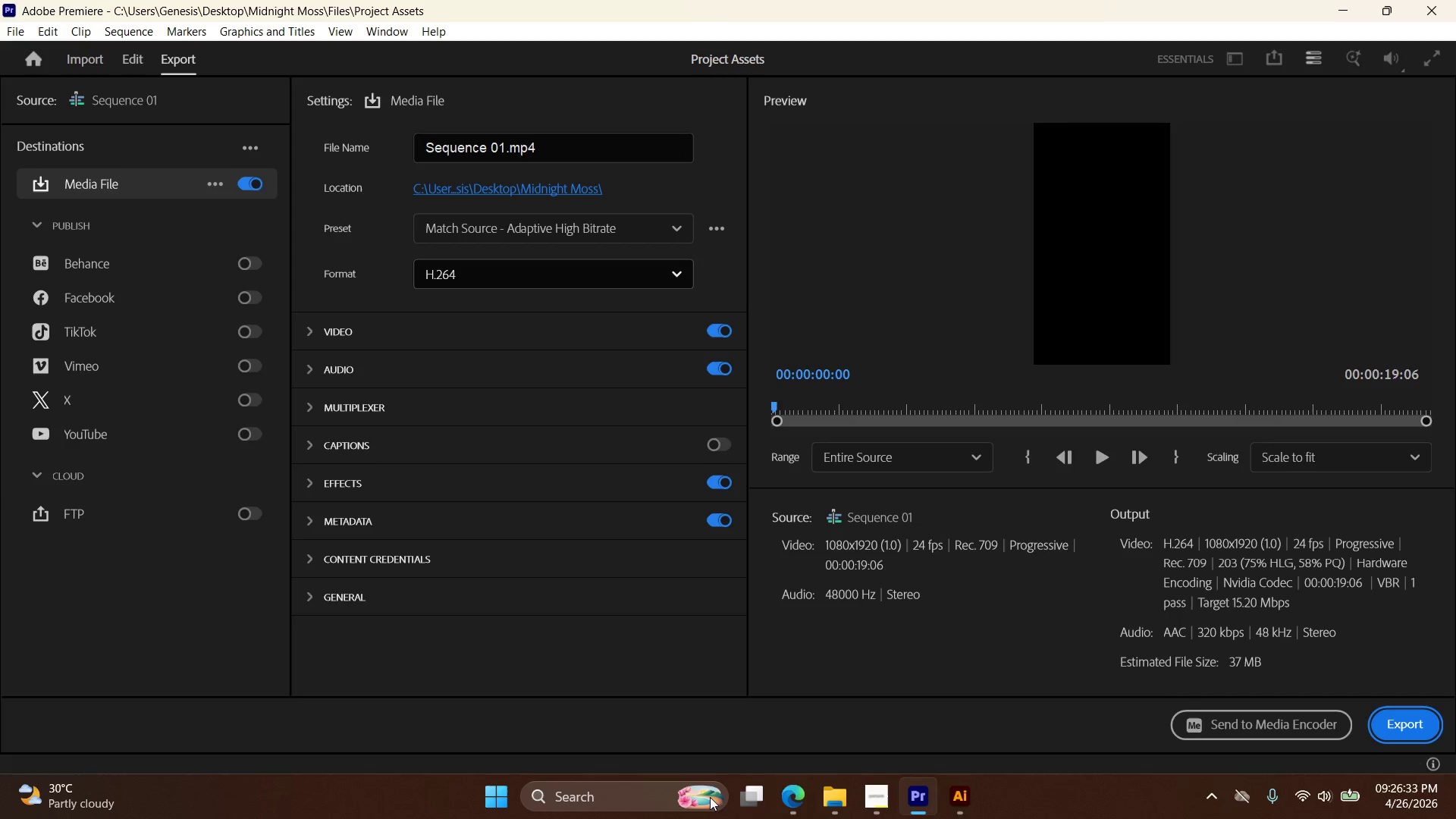 
left_click([871, 805])